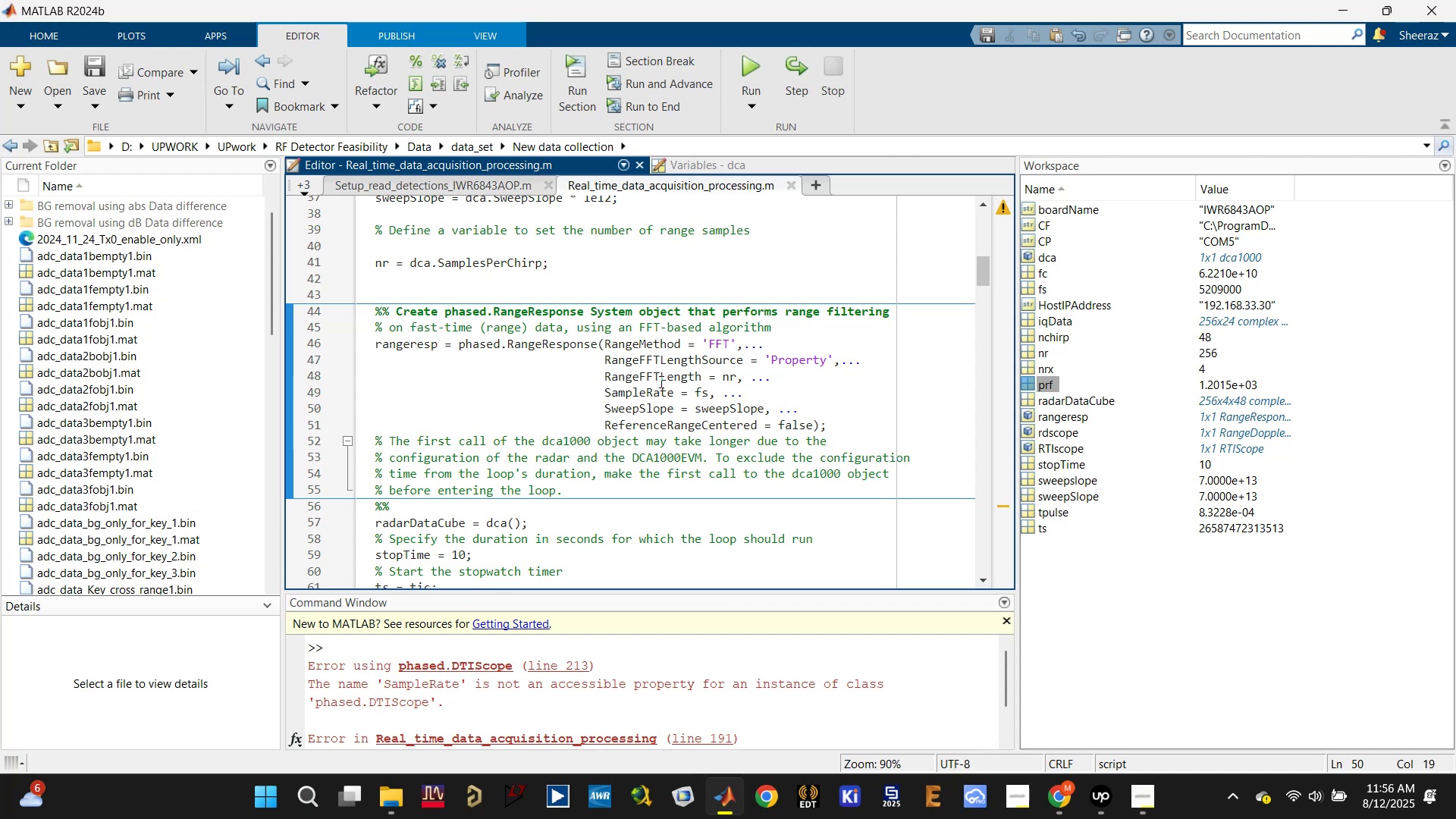 
scroll: coordinate [589, 405], scroll_direction: down, amount: 4.0
 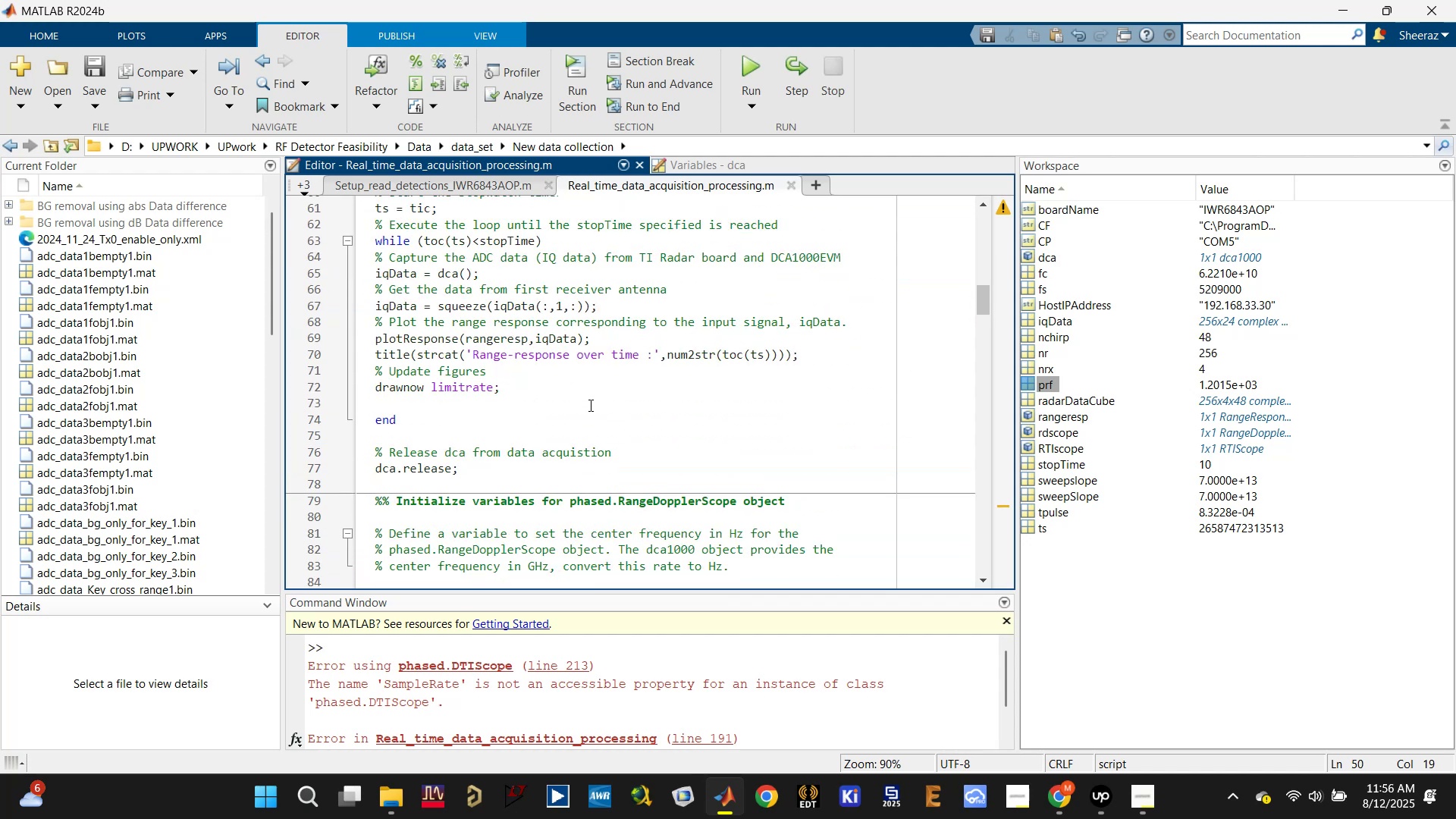 
key(Control+Enter)
 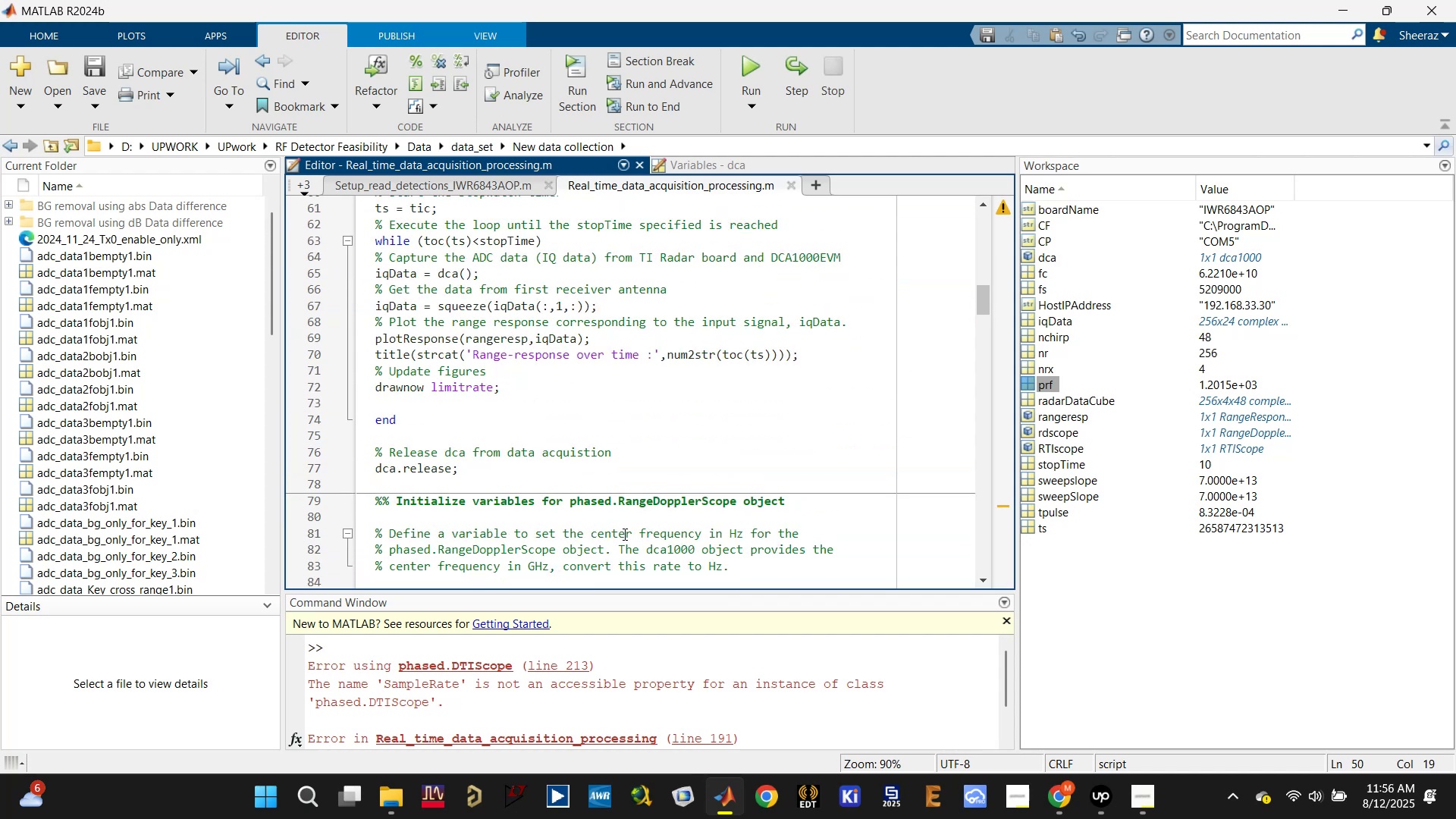 
scroll: coordinate [650, 701], scroll_direction: down, amount: 5.0
 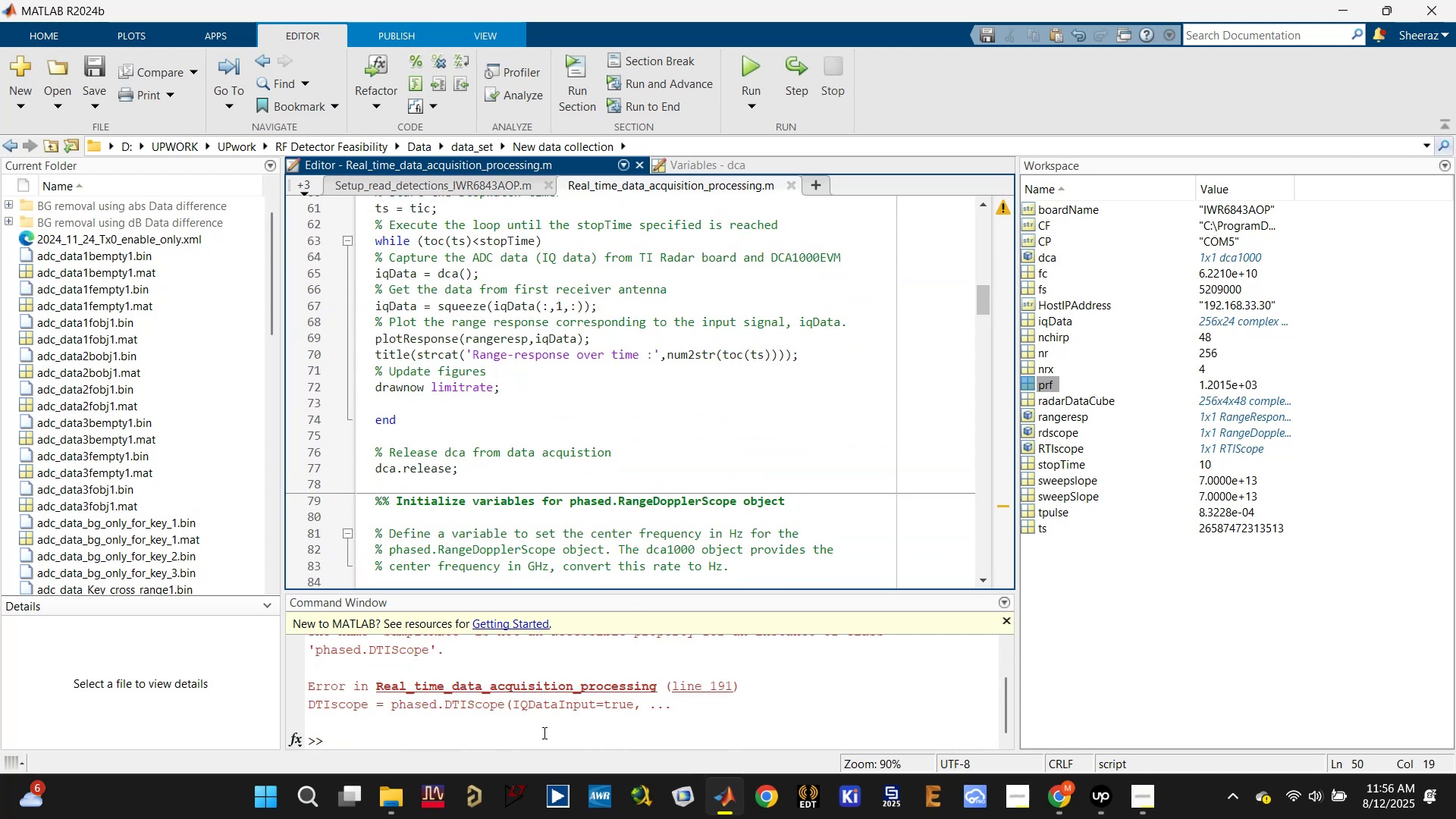 
left_click([517, 739])
 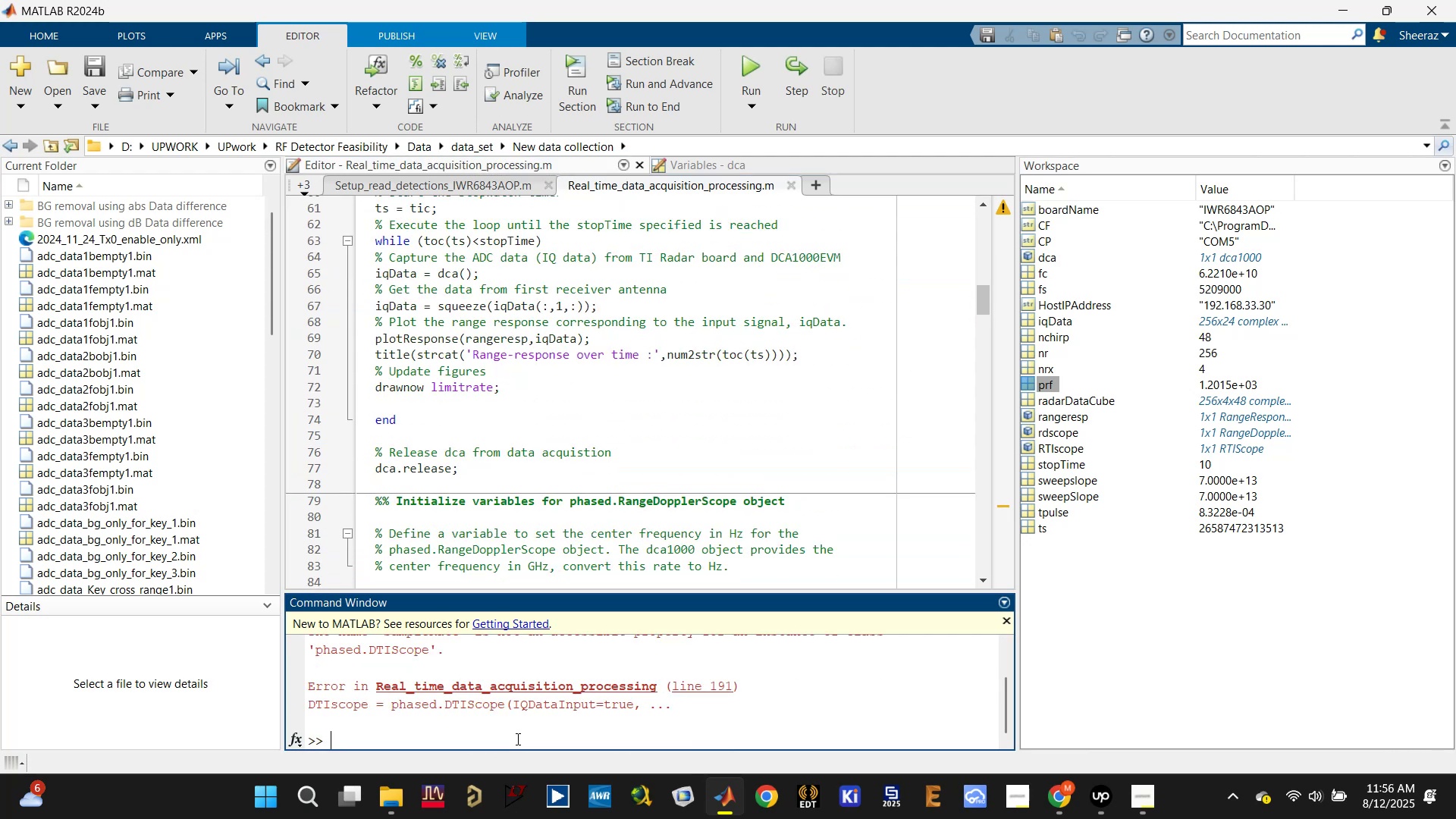 
type(clc)
 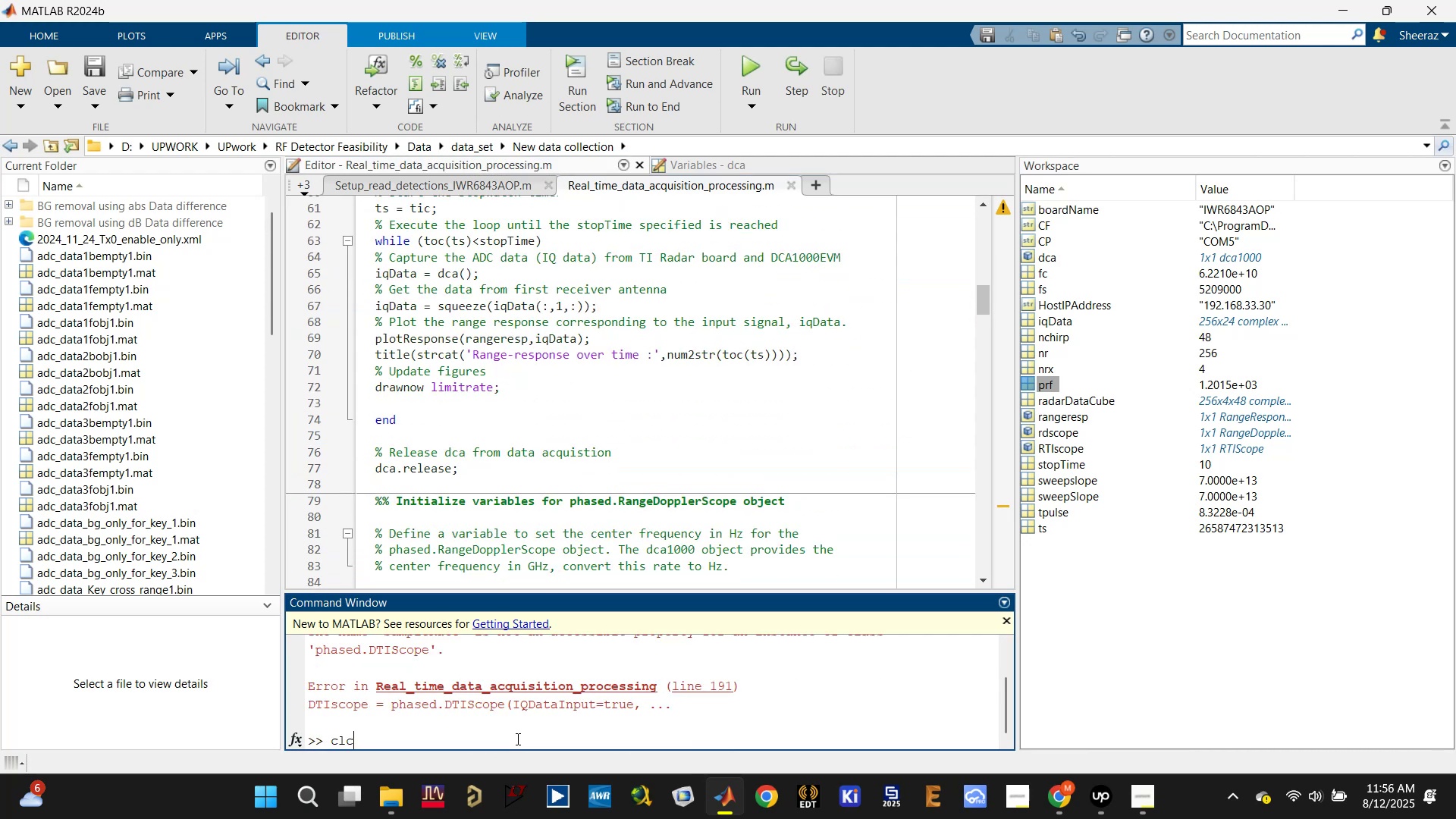 
key(Enter)
 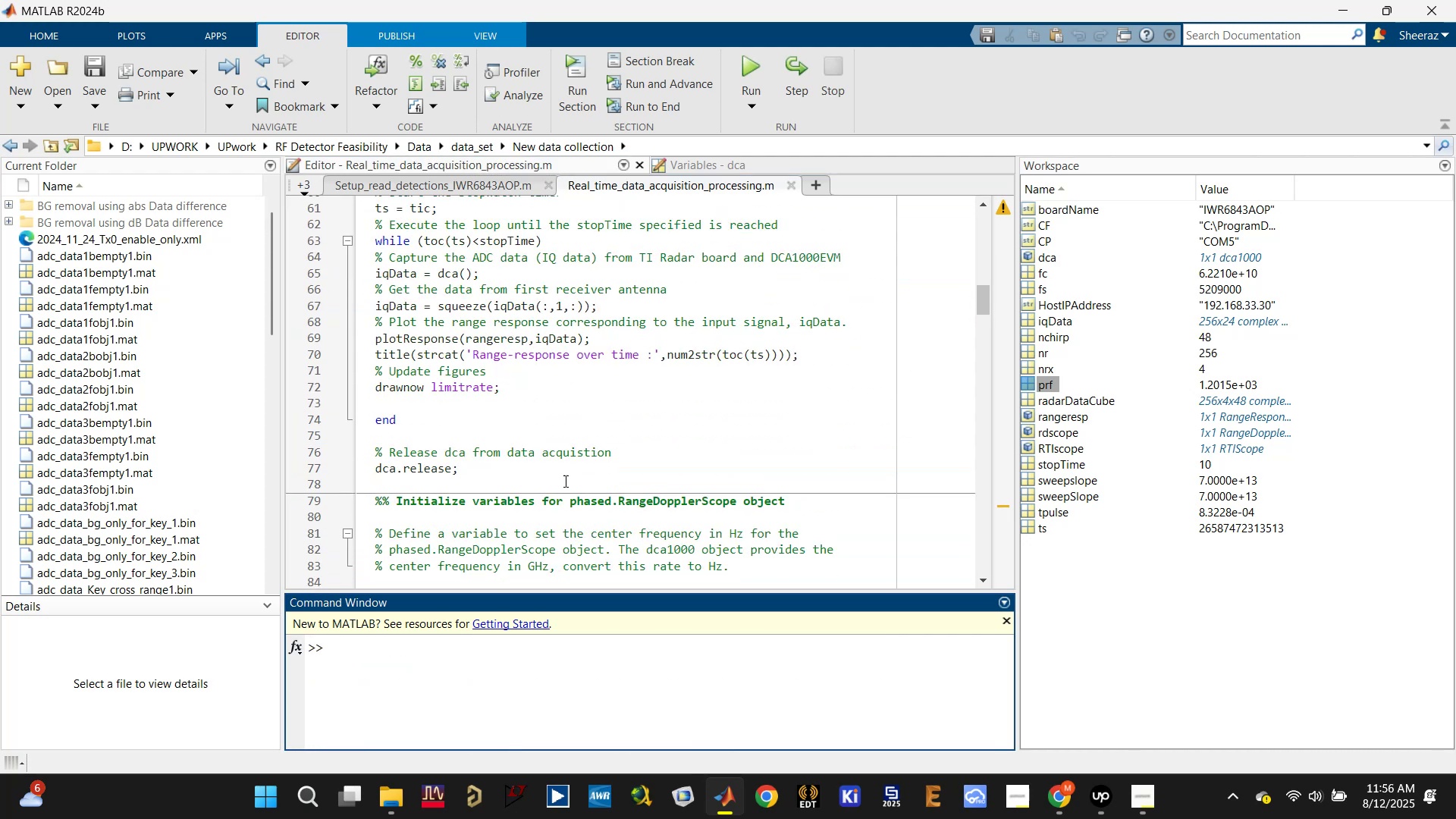 
left_click([730, 422])
 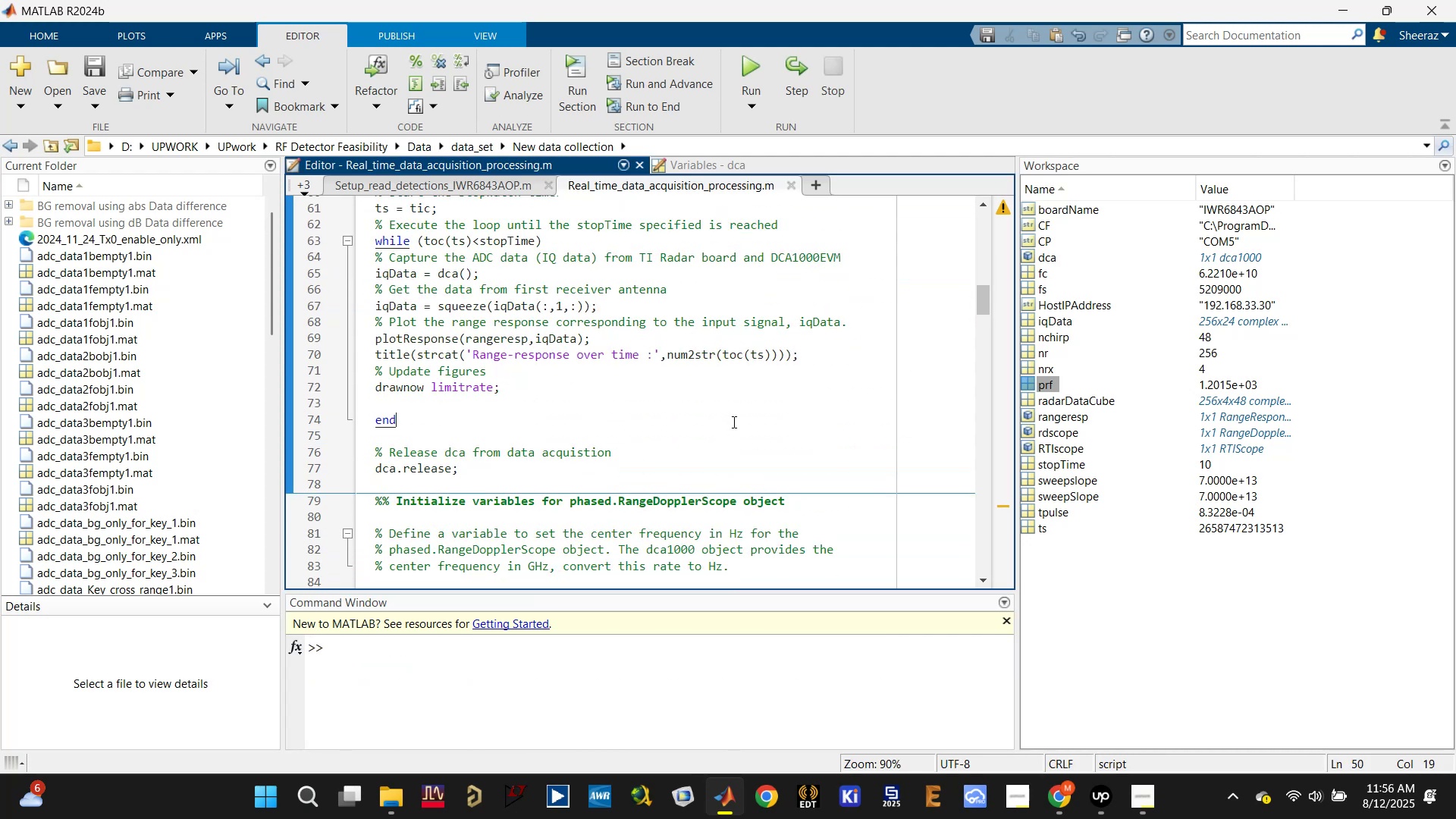 
key(Control+Enter)
 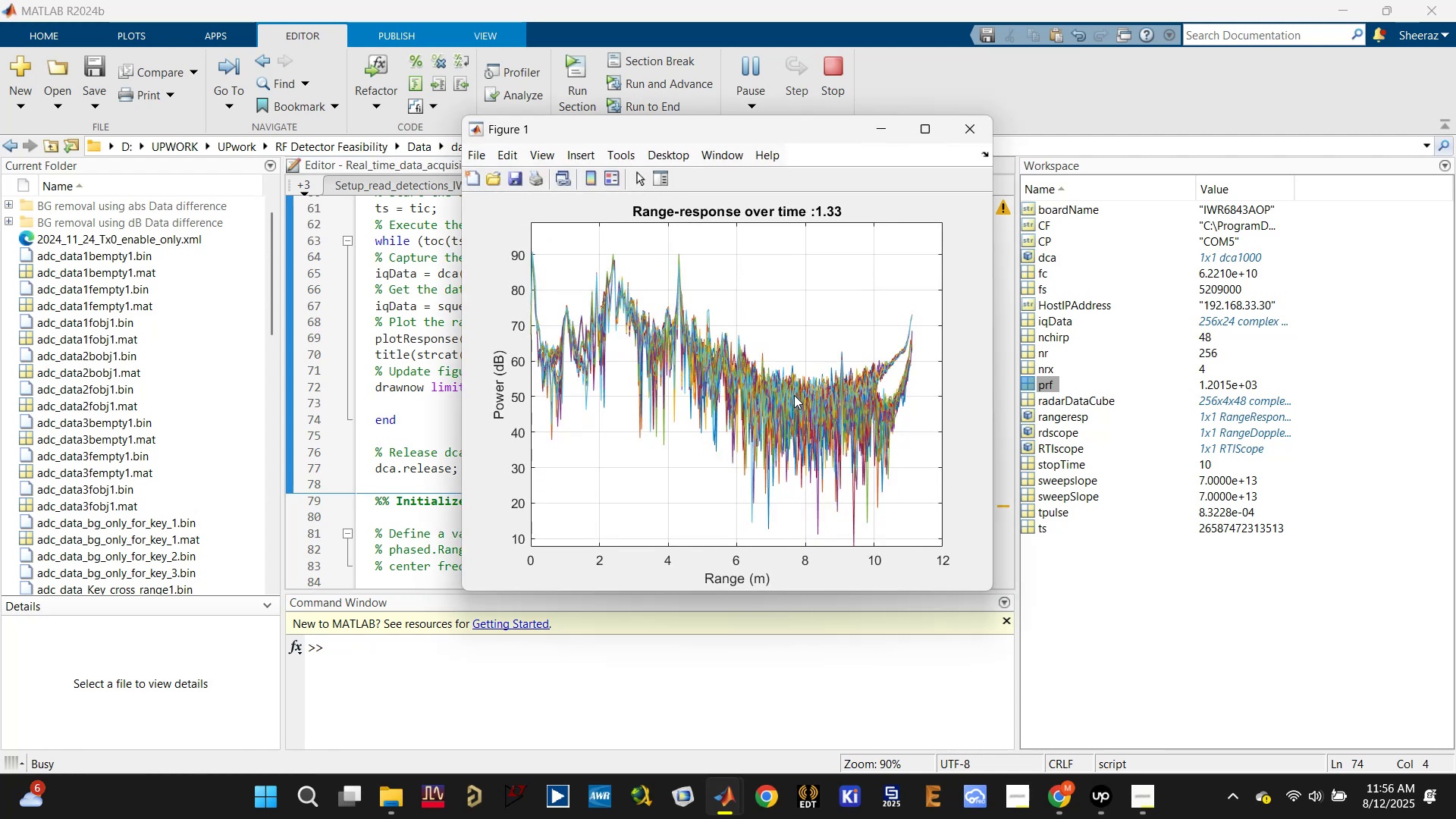 
mouse_move([807, 265])
 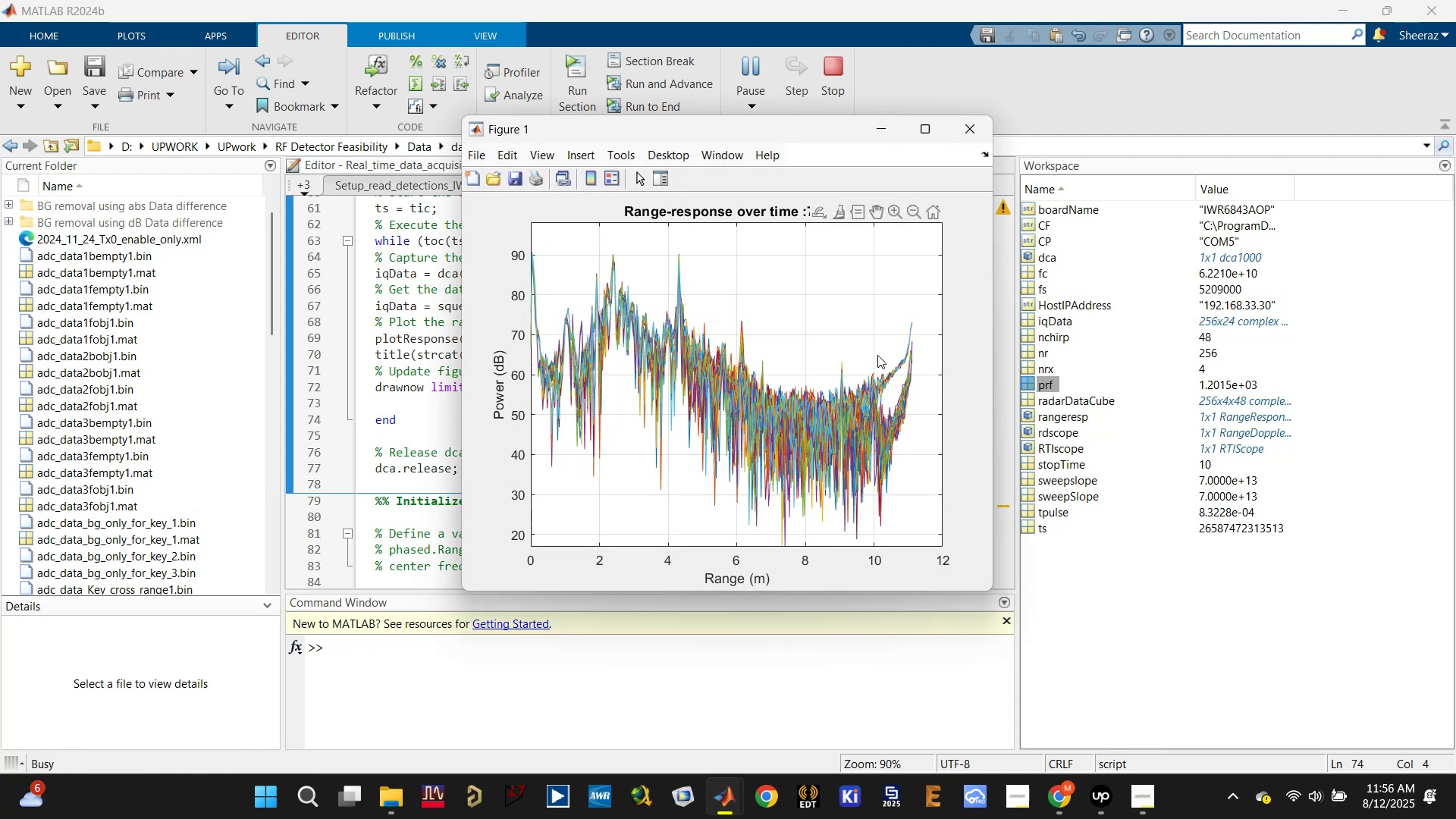 
left_click([1098, 801])
 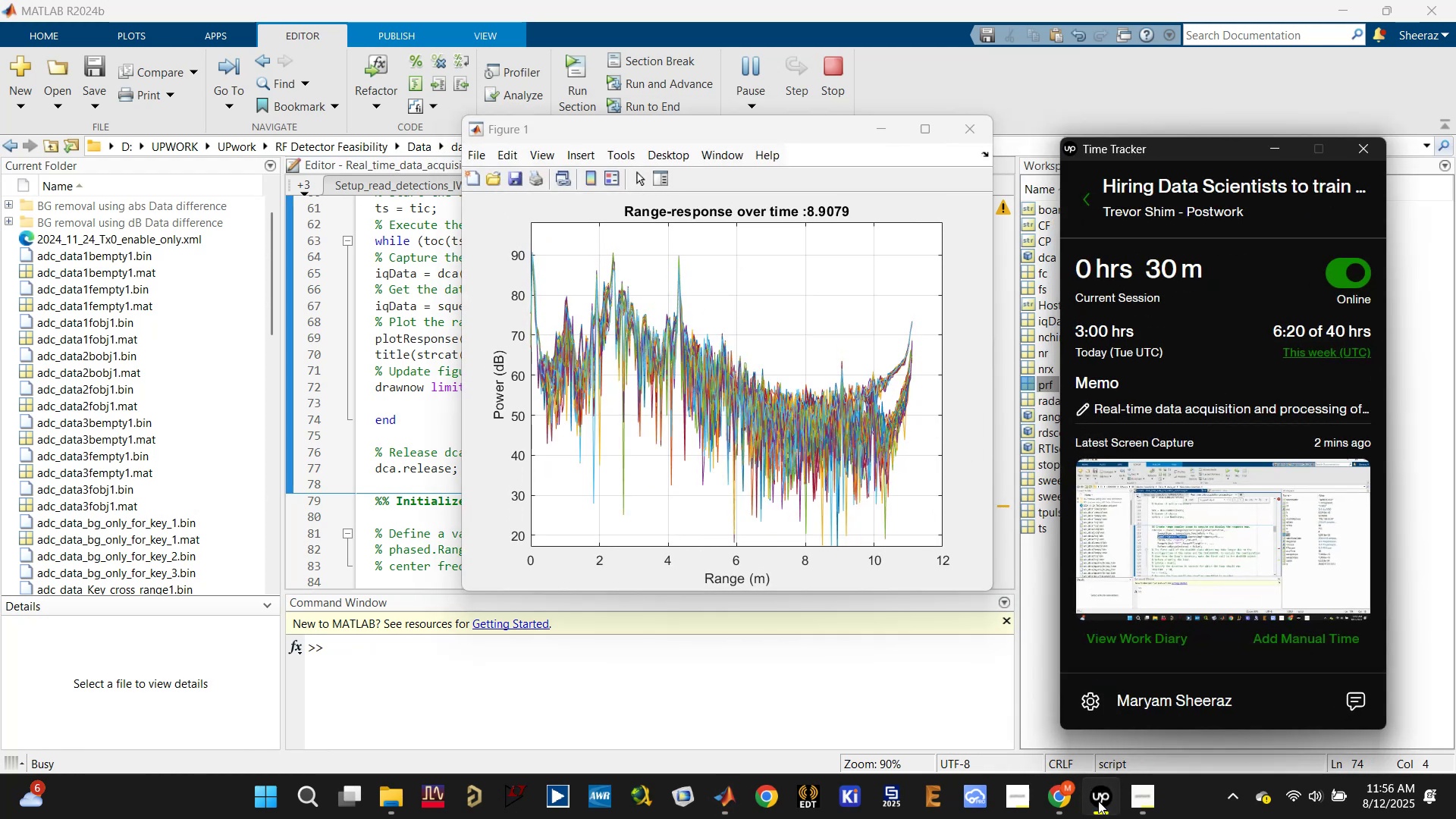 
left_click([1097, 799])
 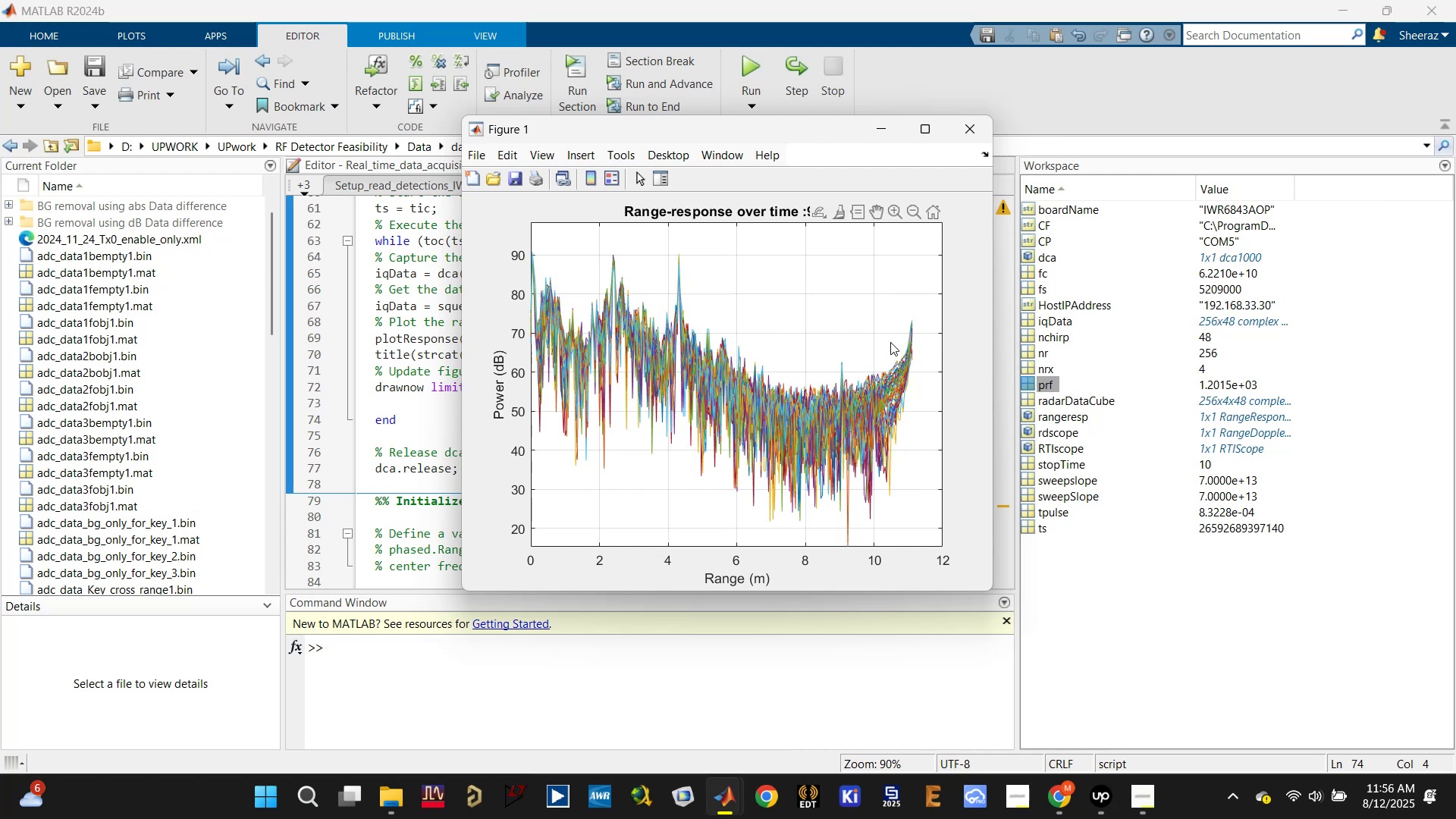 
left_click([973, 131])
 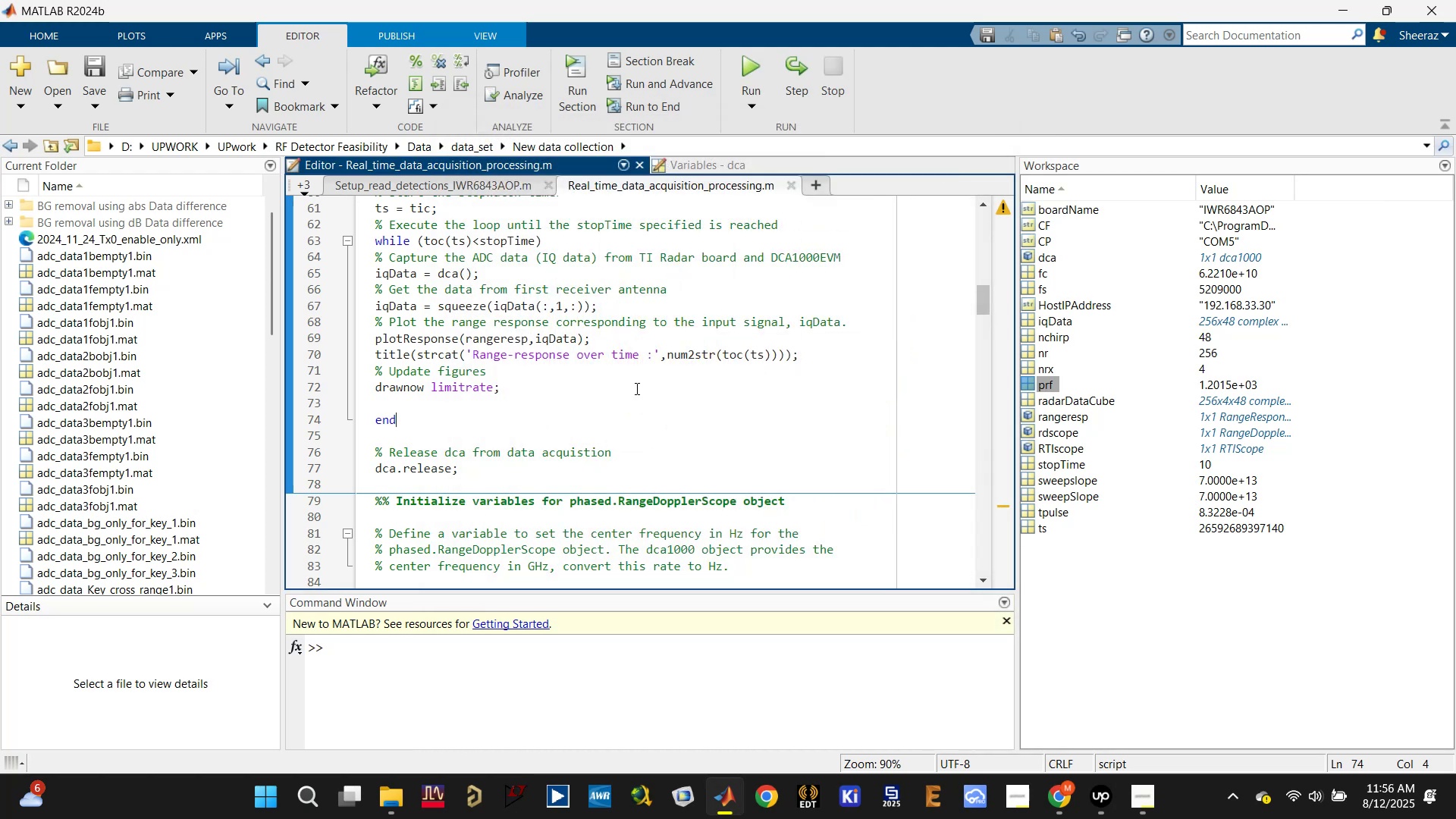 
left_click([632, 391])
 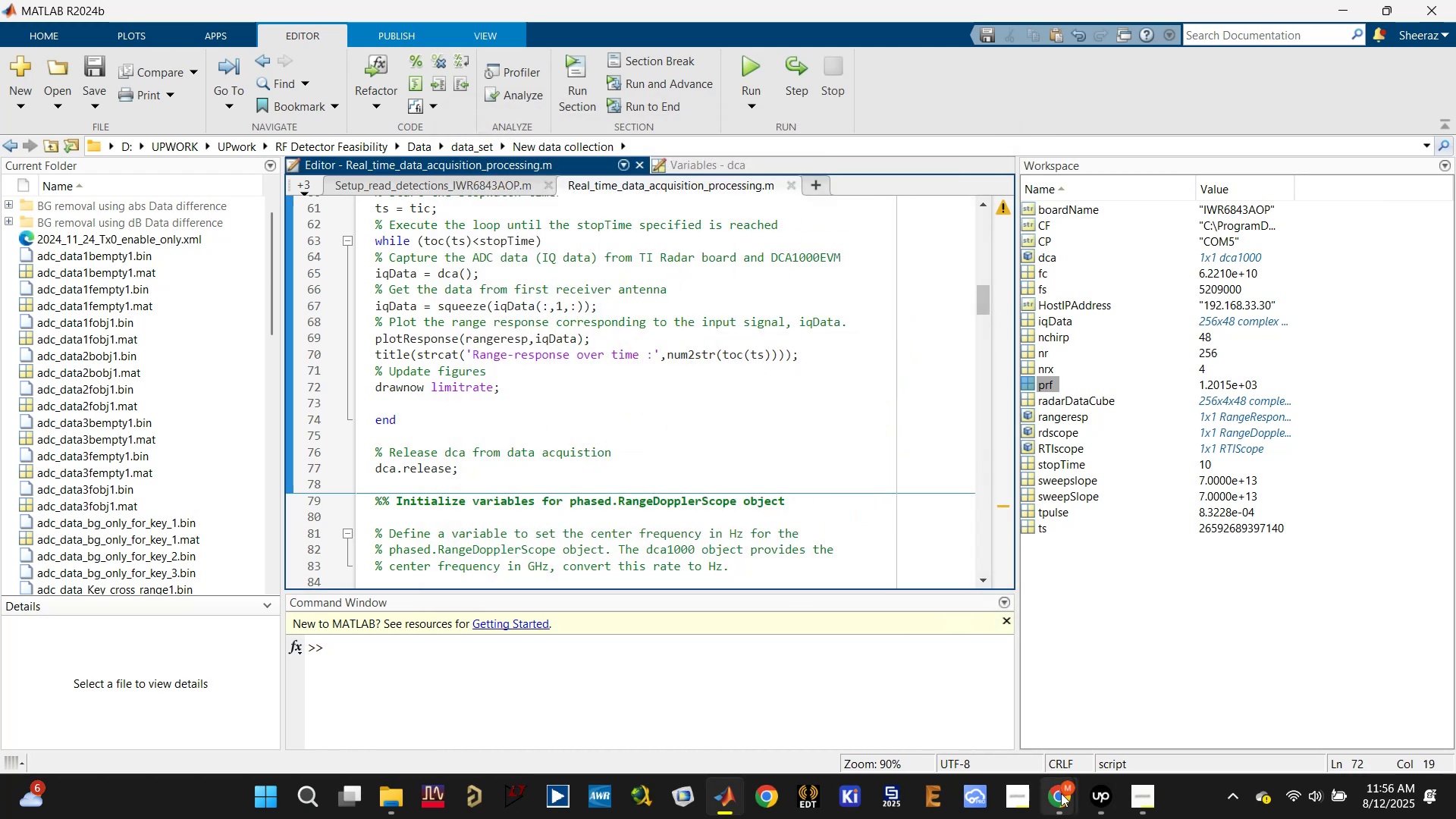 